 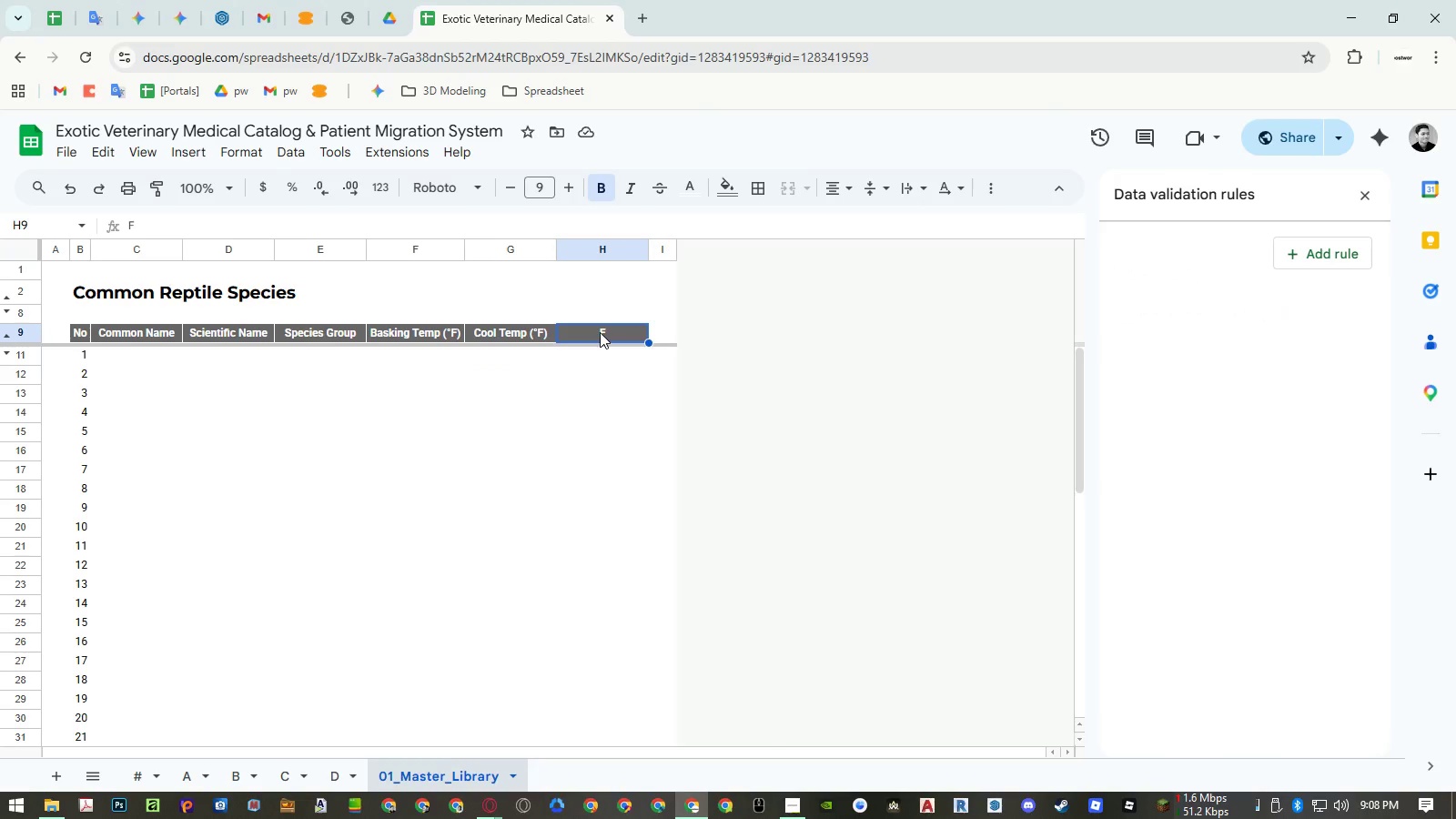 
type(Humidity )
 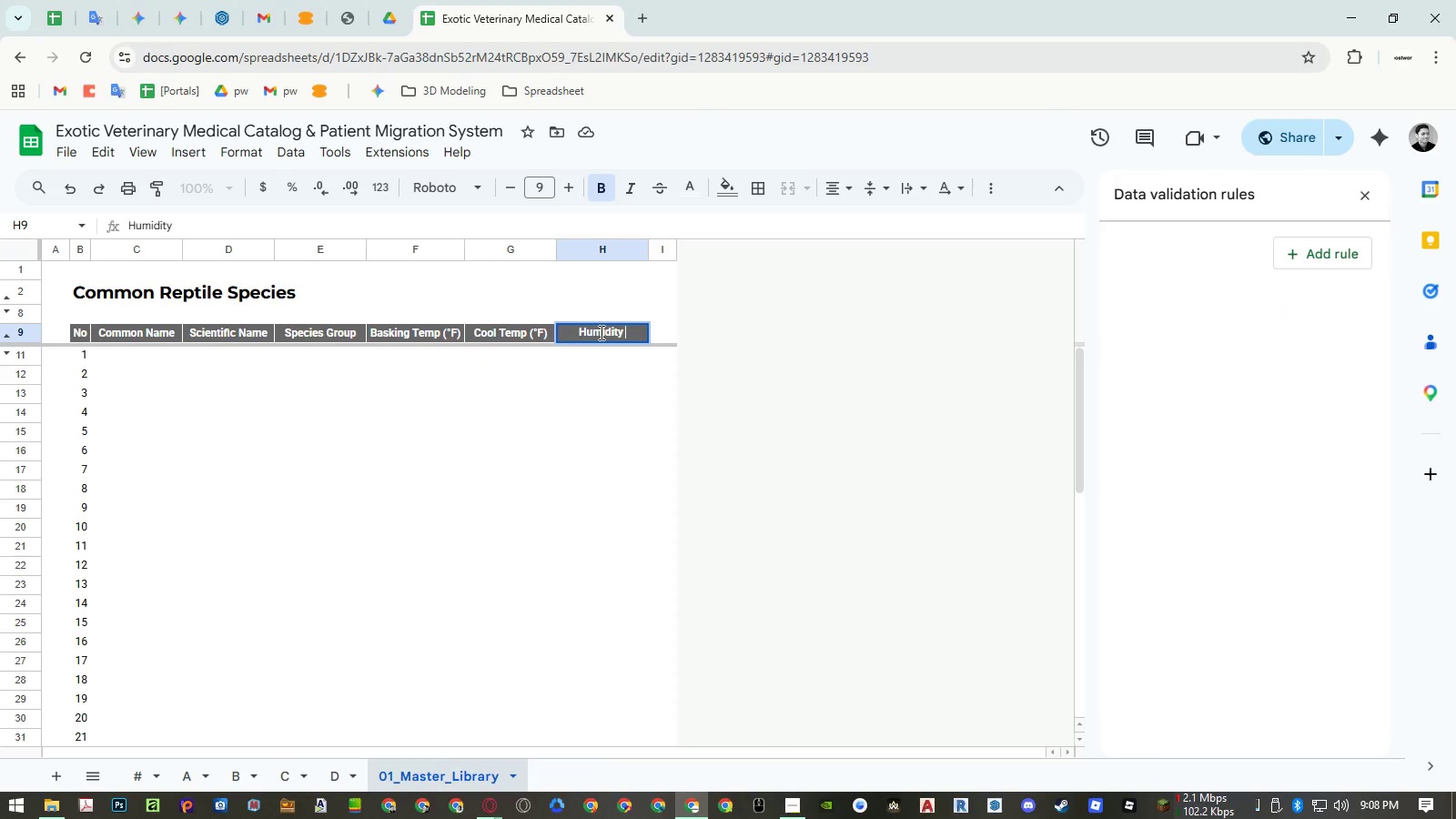 
hold_key(key=ShiftLeft, duration=1.5)
 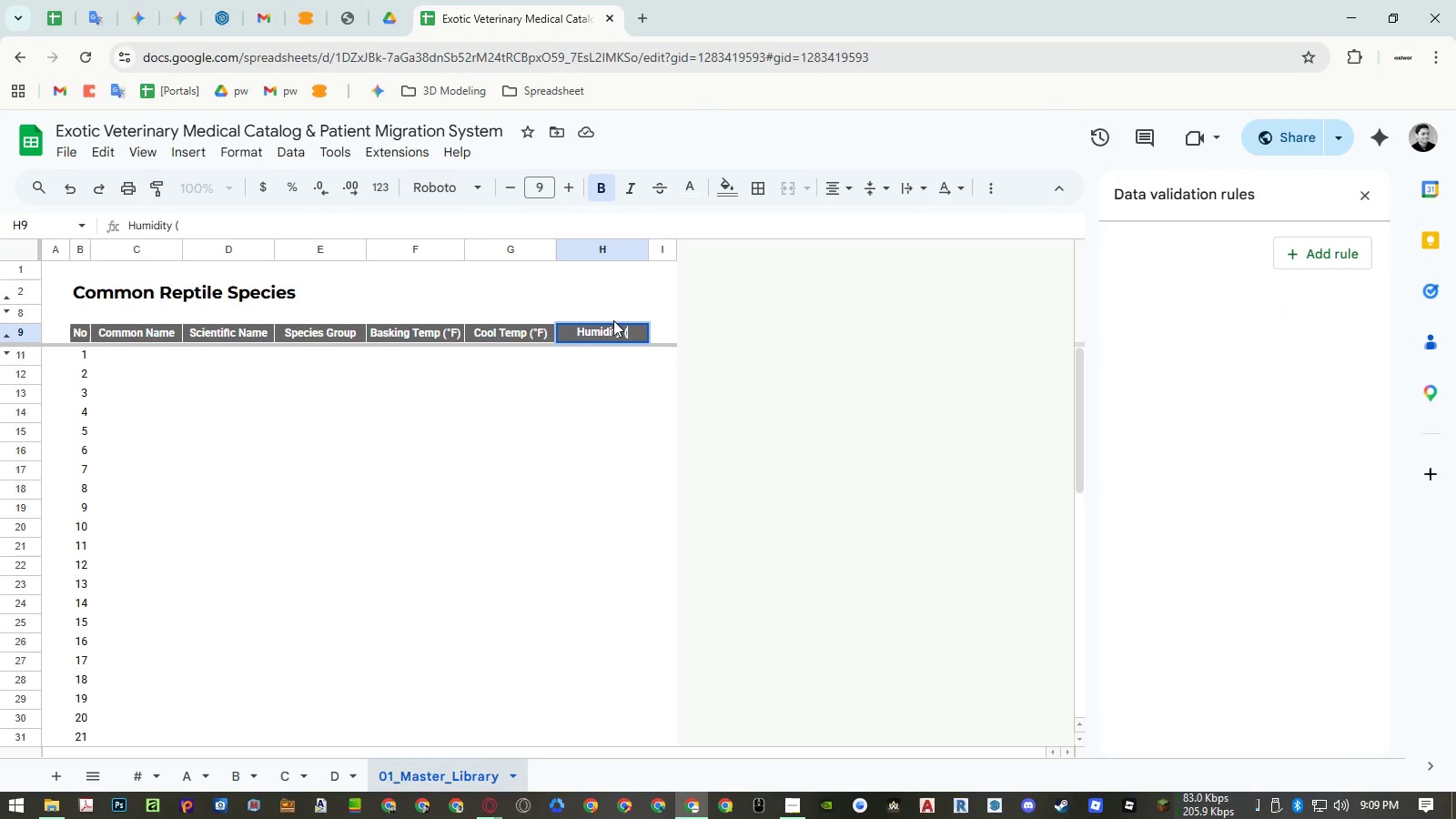 
type((%))
 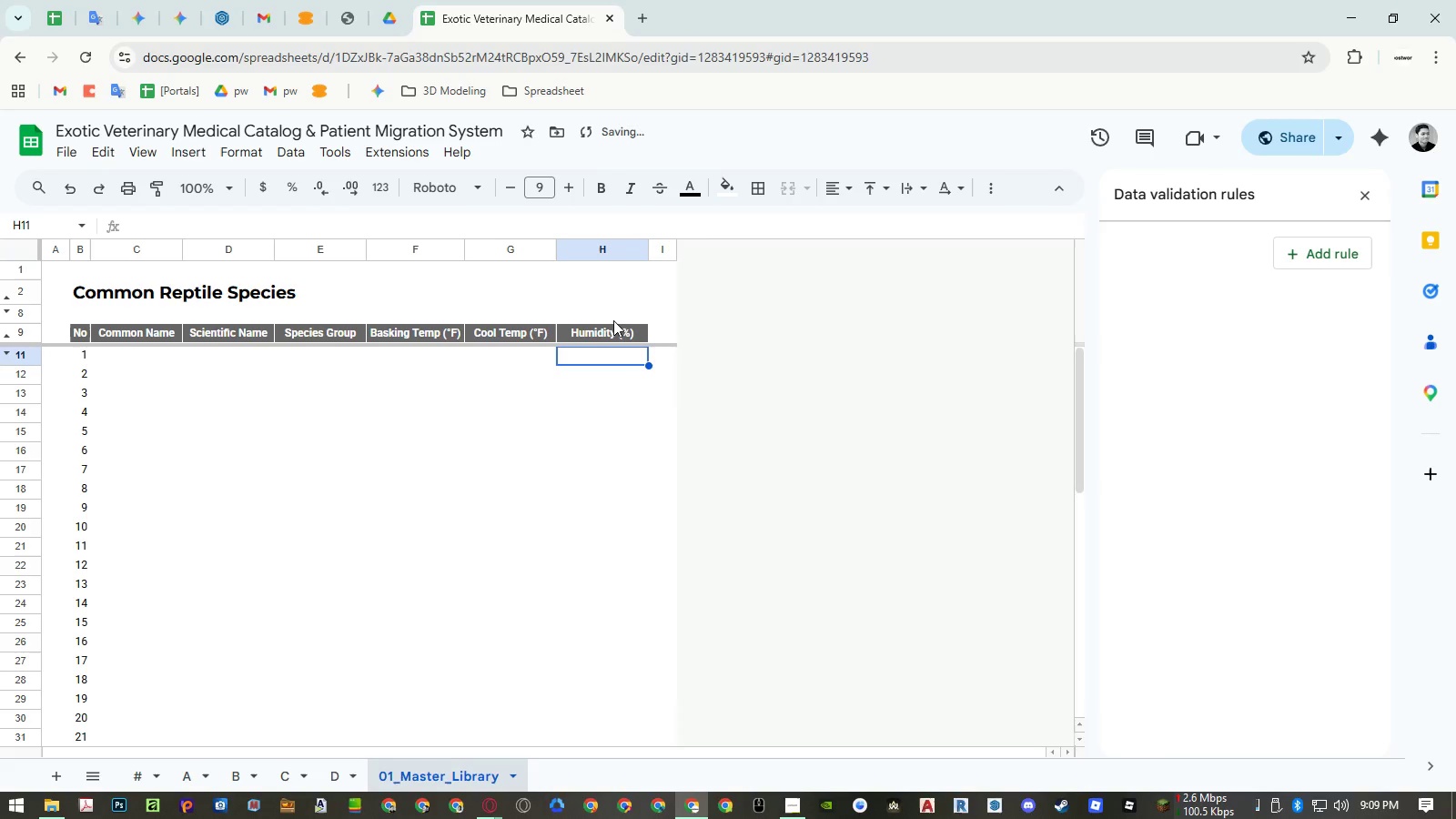 
 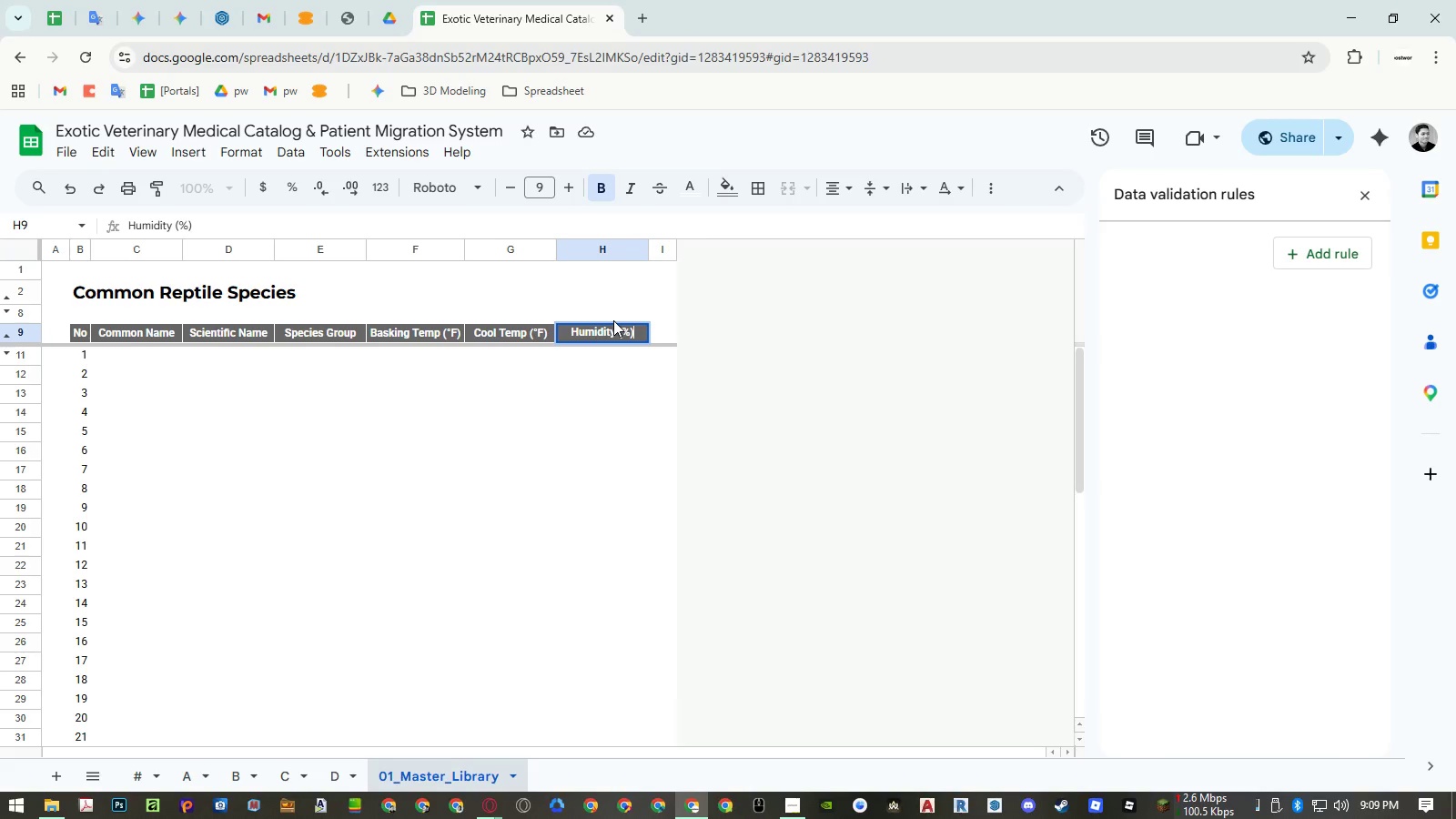 
key(Enter)